 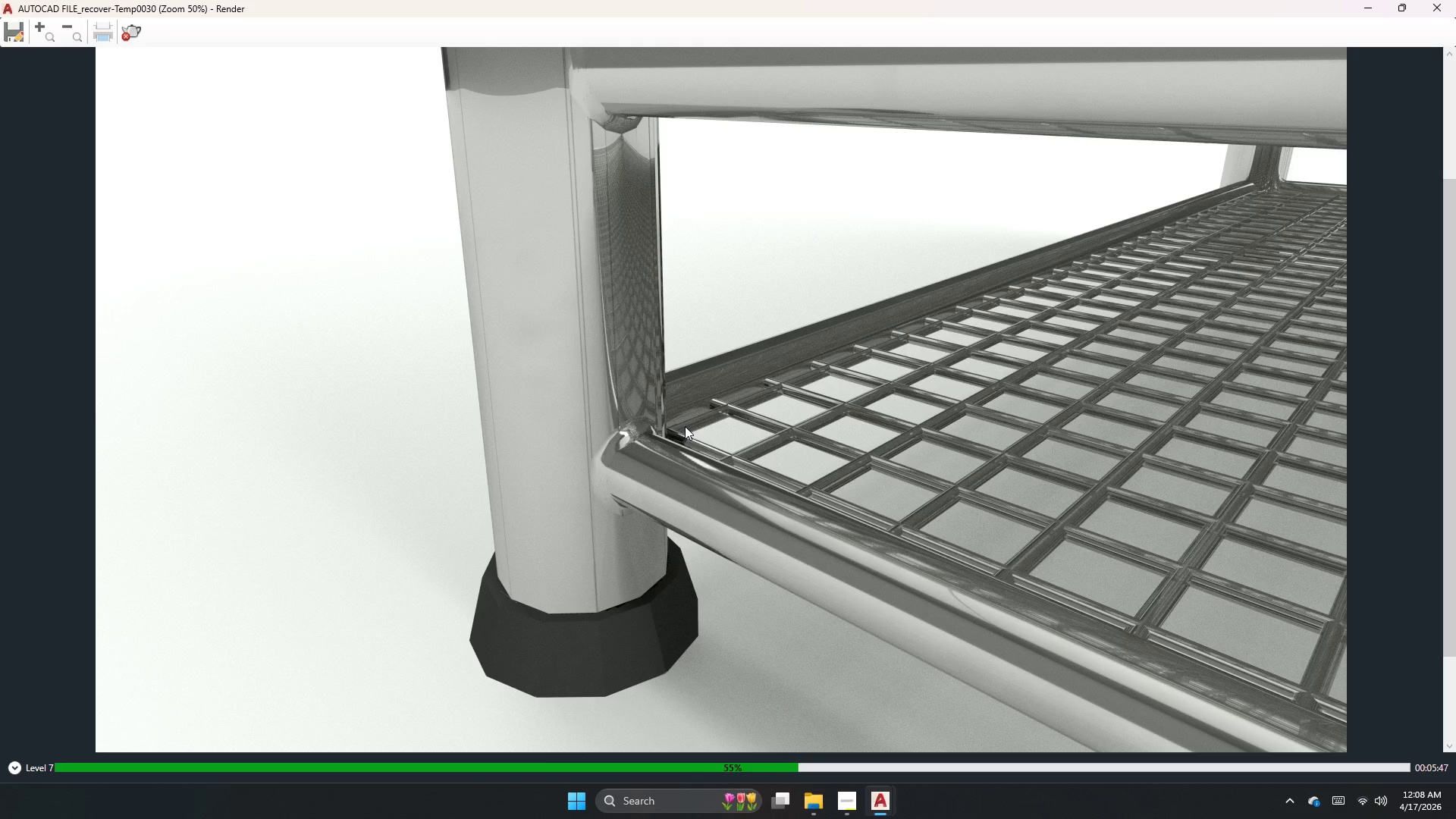 
scroll: coordinate [685, 426], scroll_direction: down, amount: 1.0
 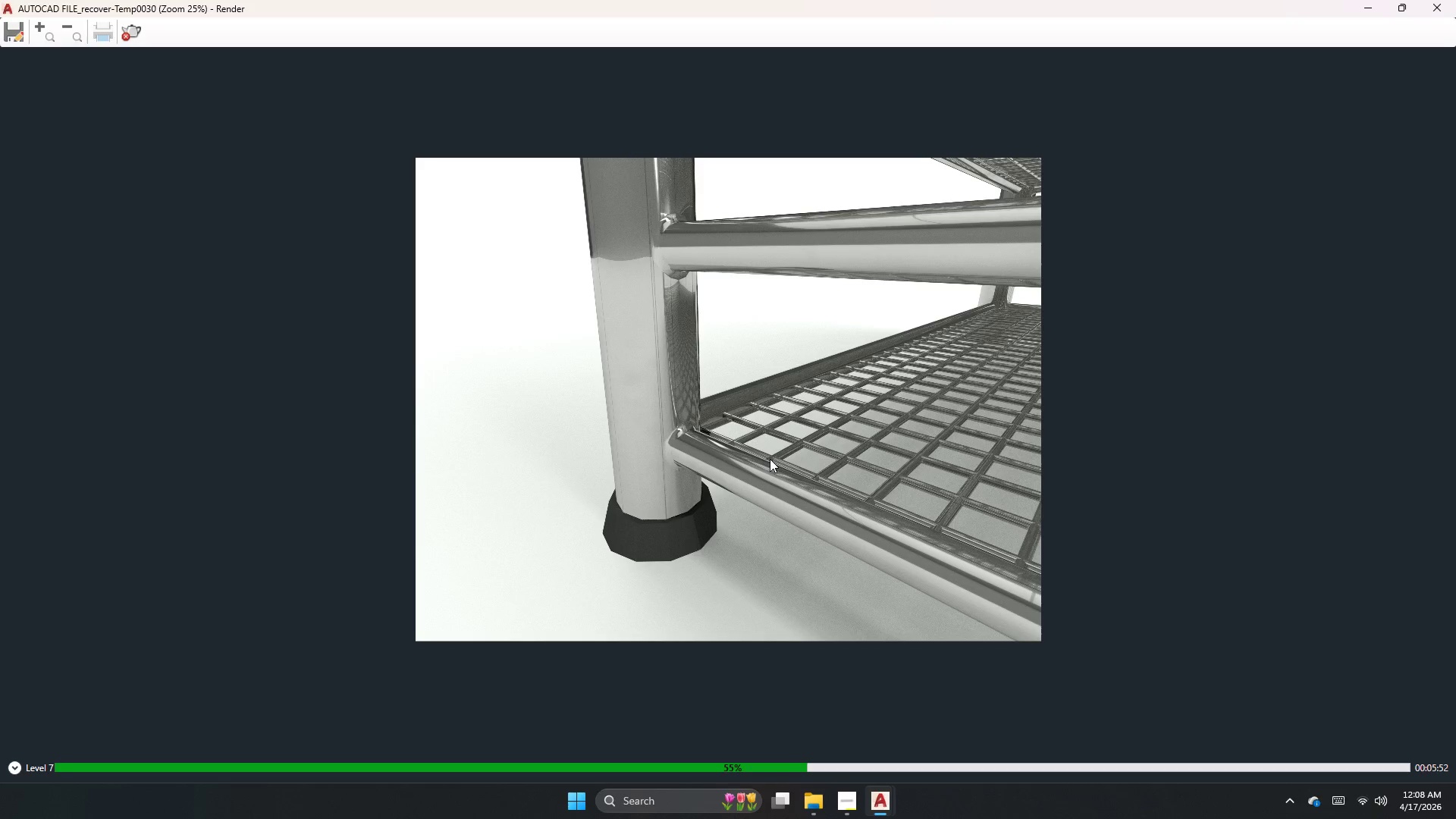 
wait(8.24)
 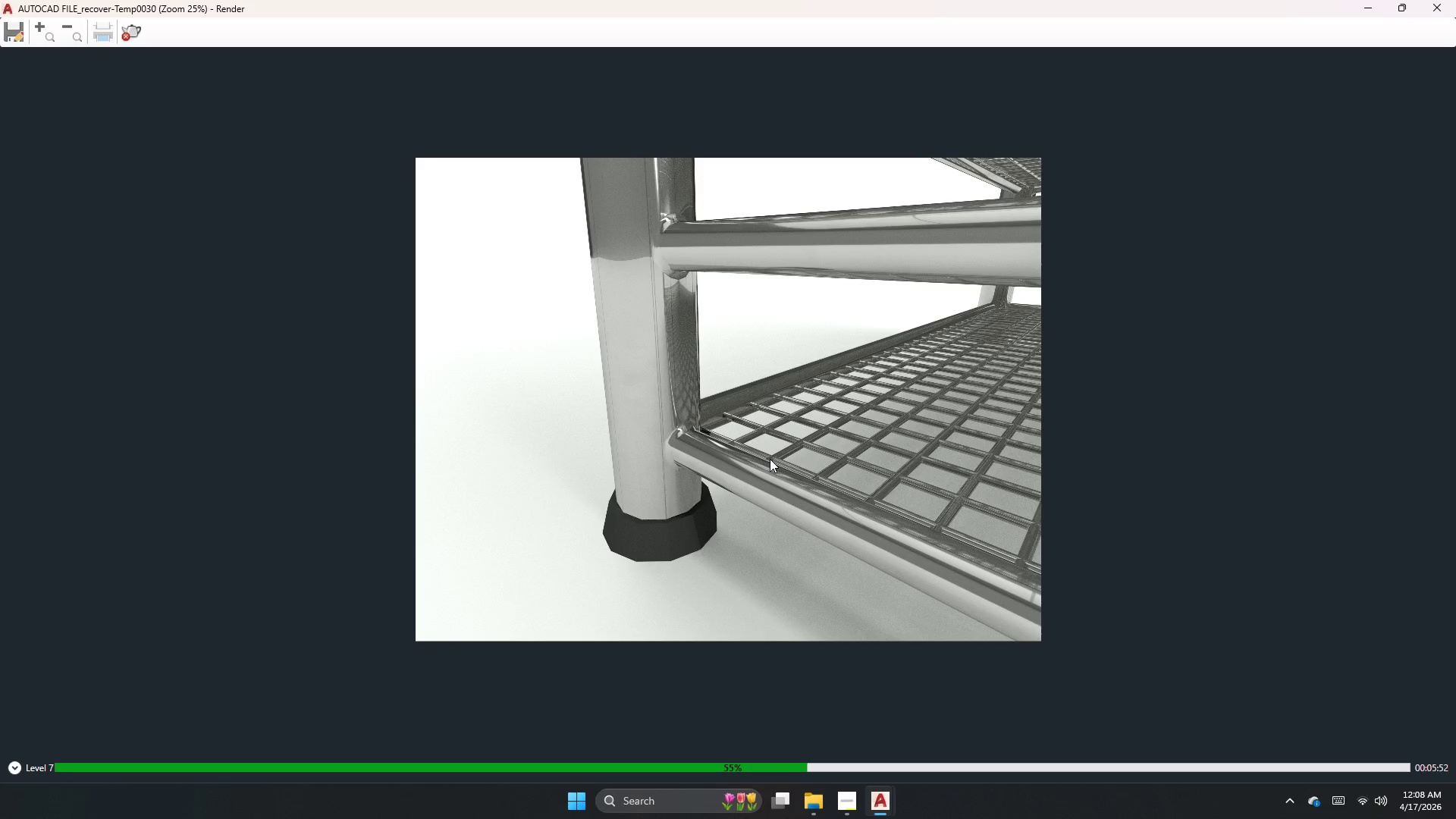 
scroll: coordinate [742, 396], scroll_direction: up, amount: 1.0
 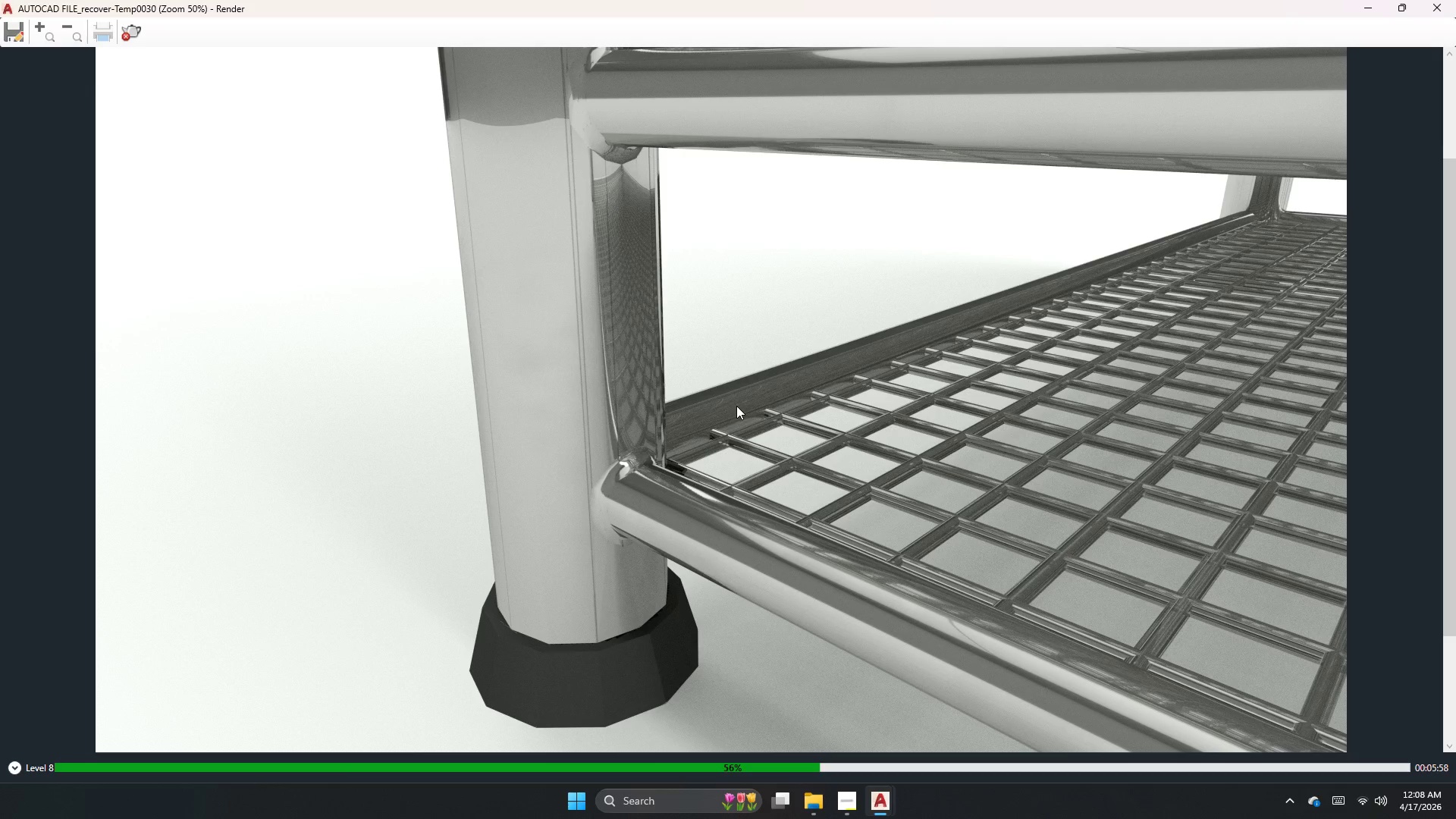 
hold_key(key=Backquote, duration=1.52)
 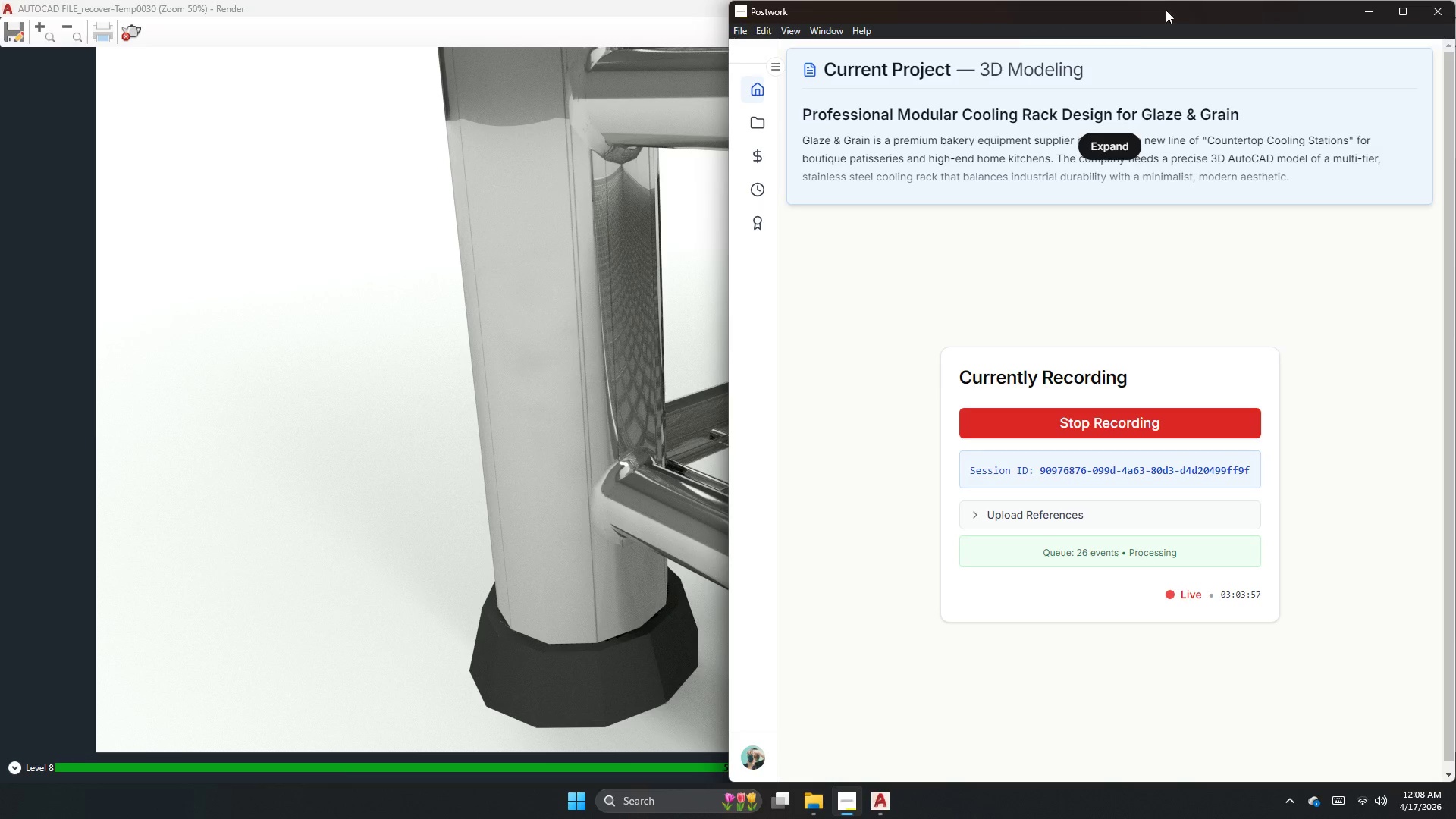 
left_click([847, 812])